 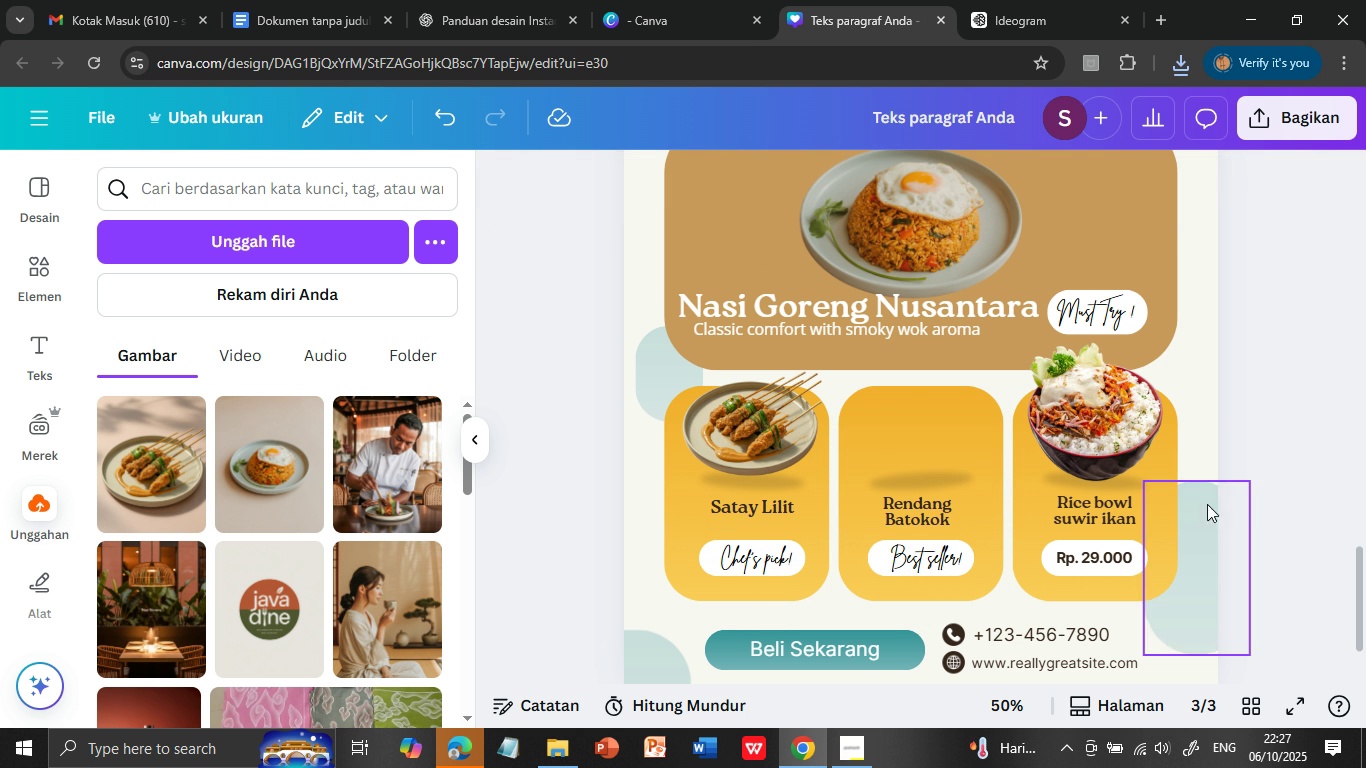 
left_click([271, 231])
 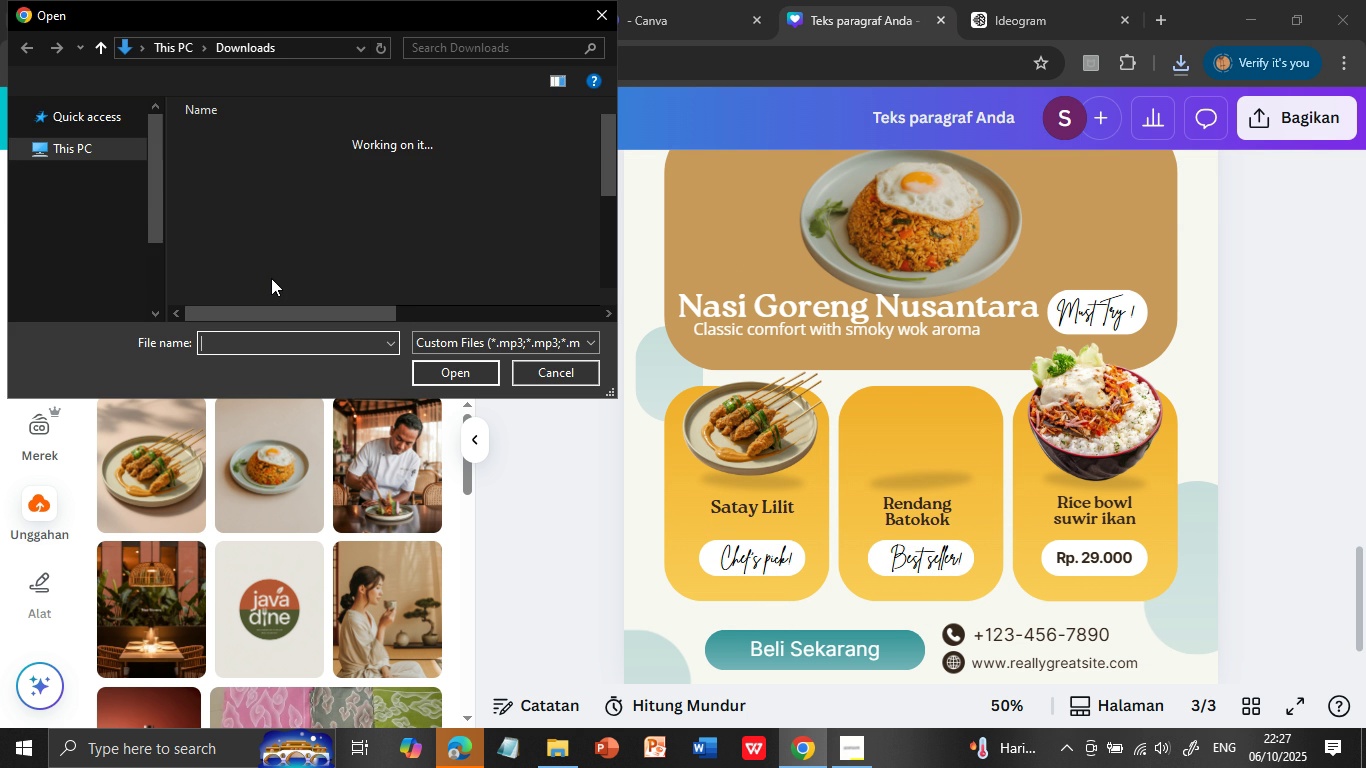 
wait(6.2)
 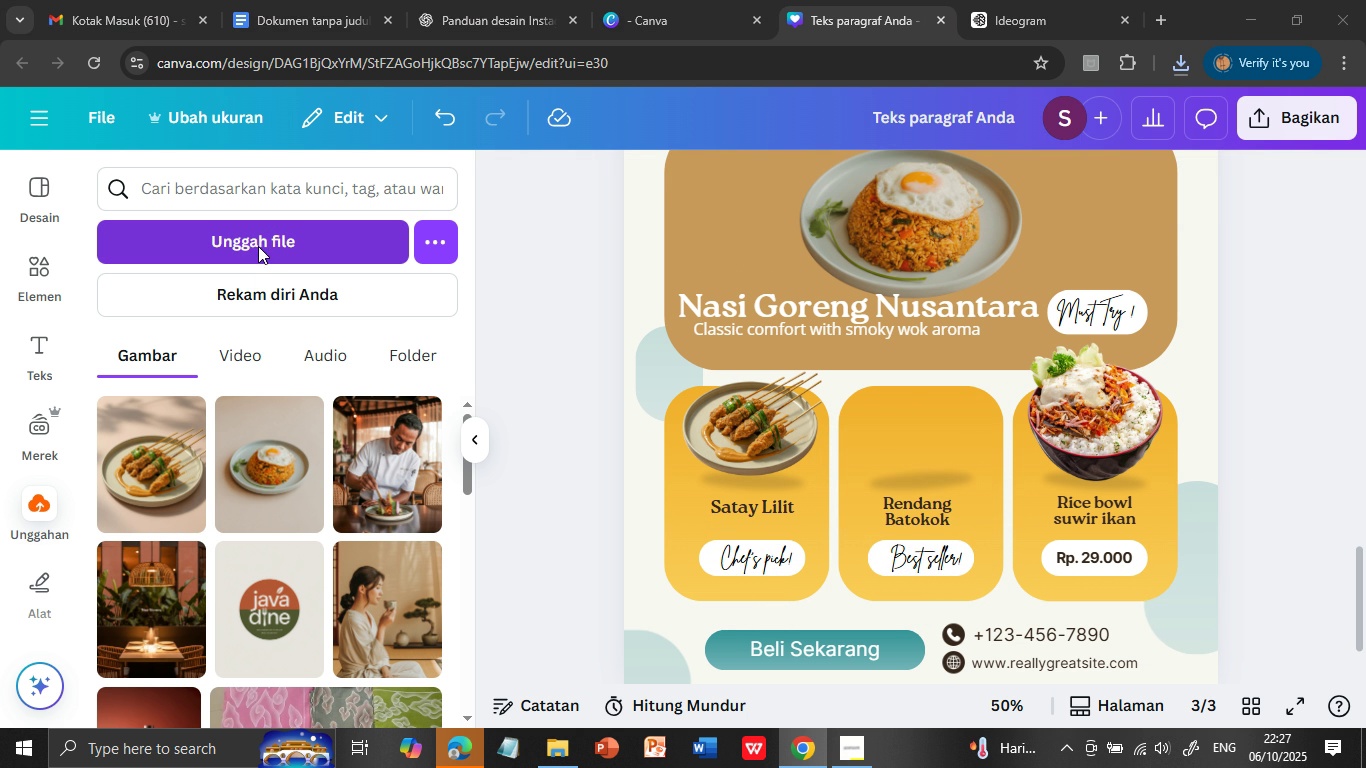 
left_click([301, 168])
 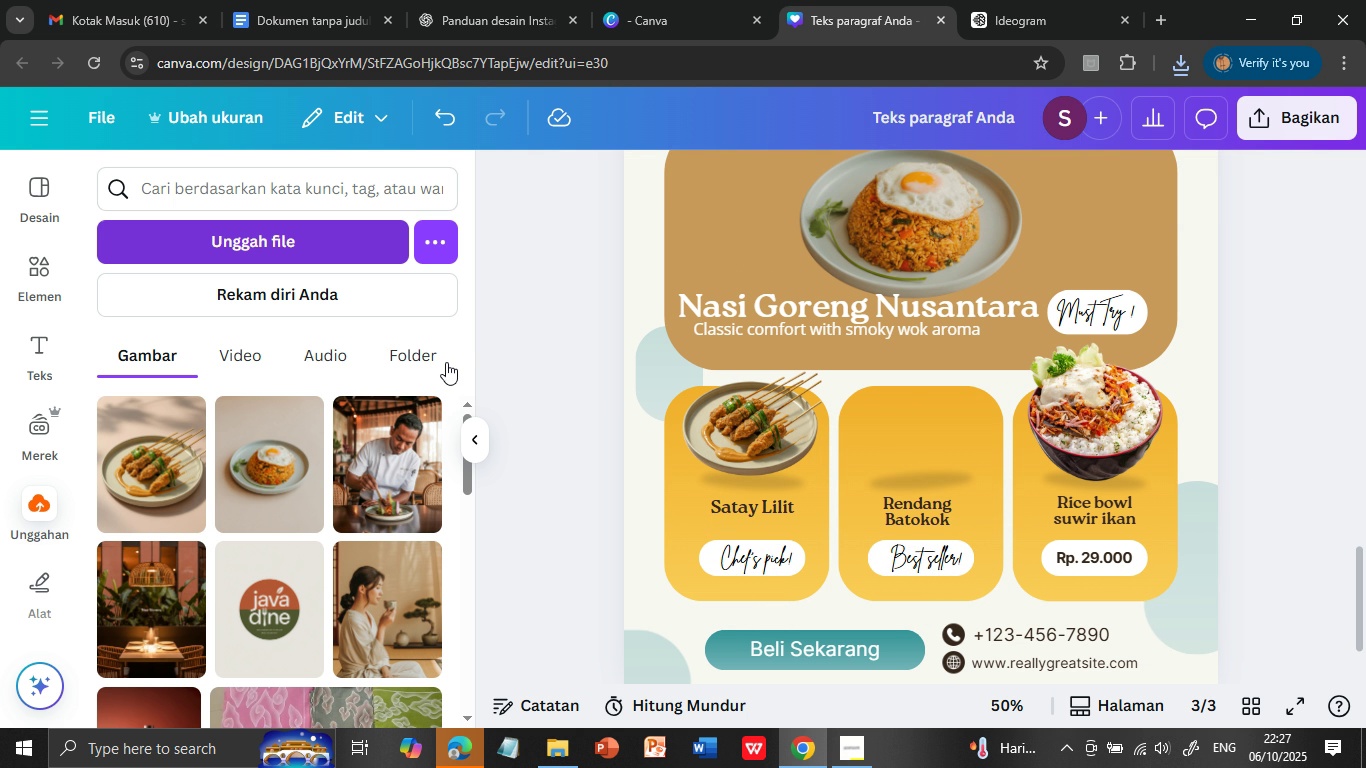 
left_click([462, 369])
 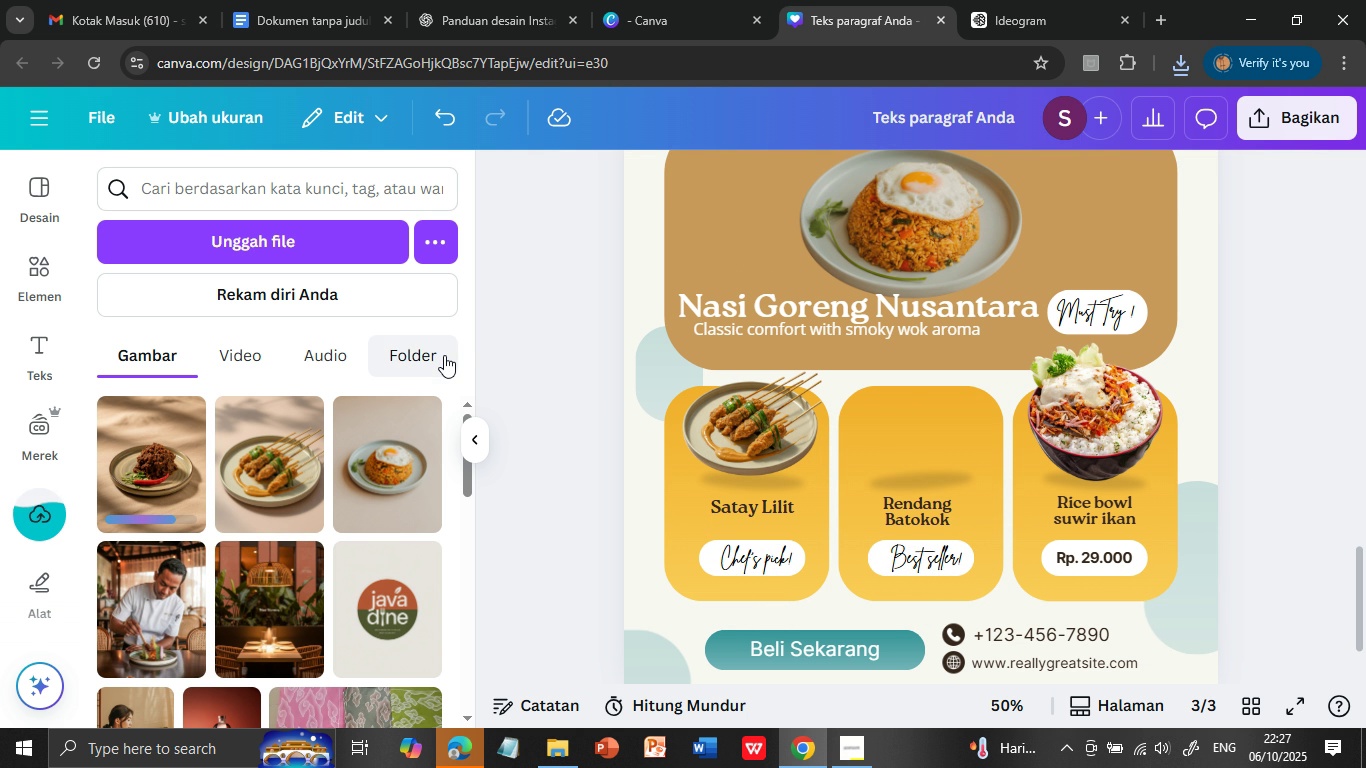 
wait(6.77)
 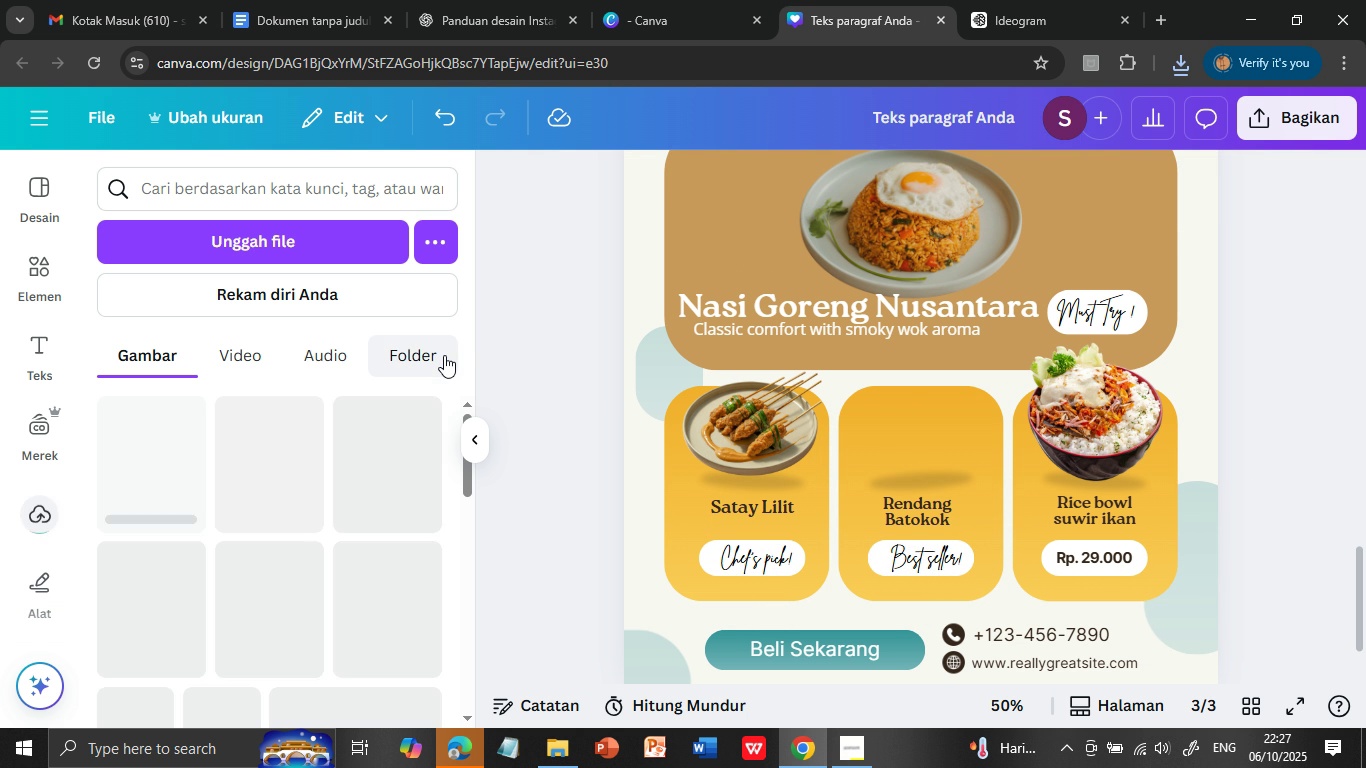 
left_click([152, 474])
 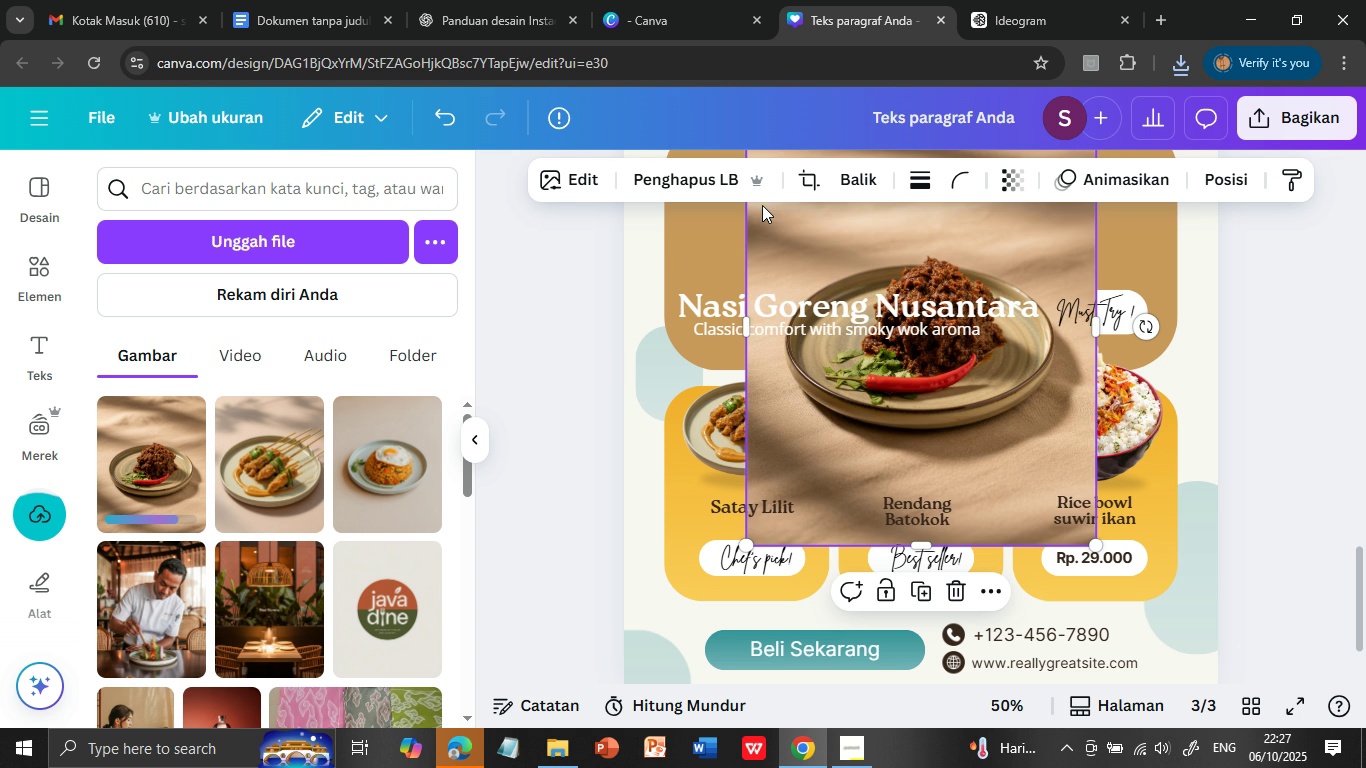 
left_click([685, 175])
 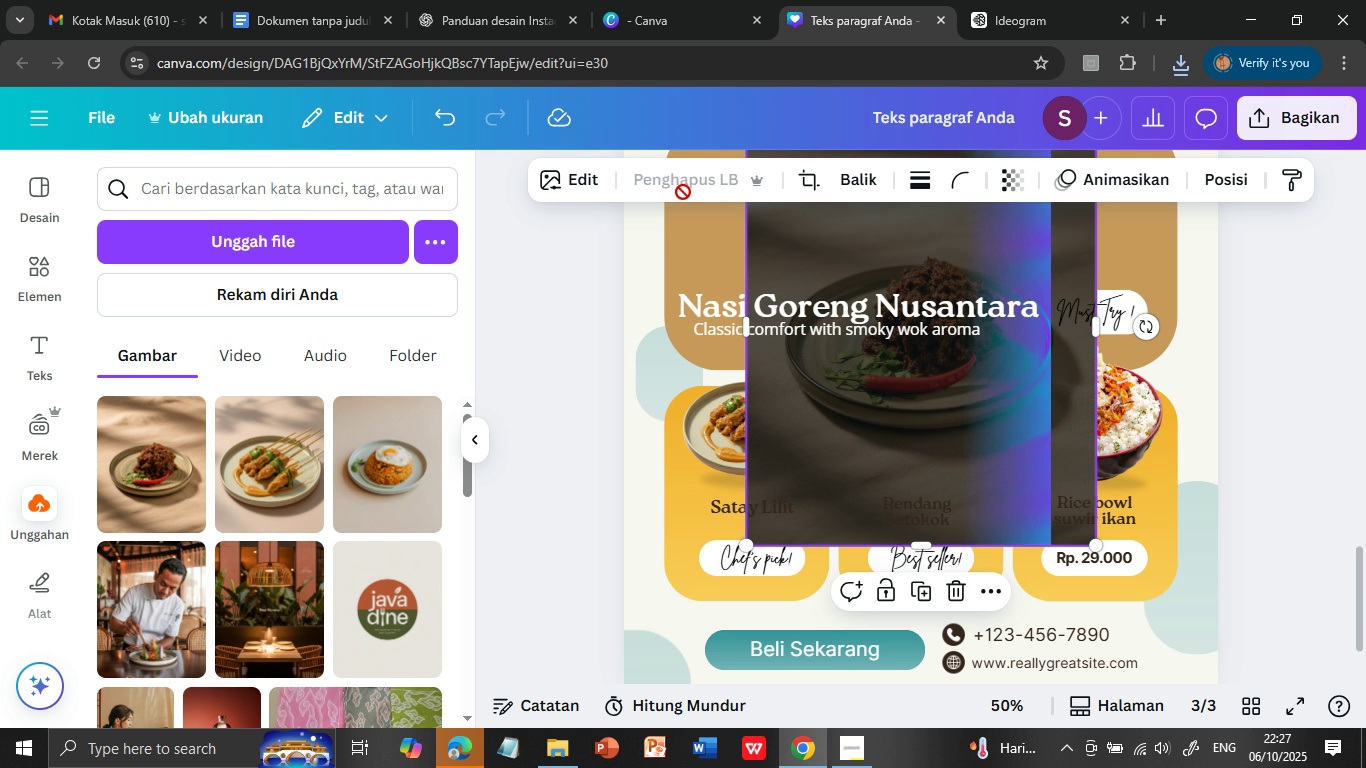 
wait(10.24)
 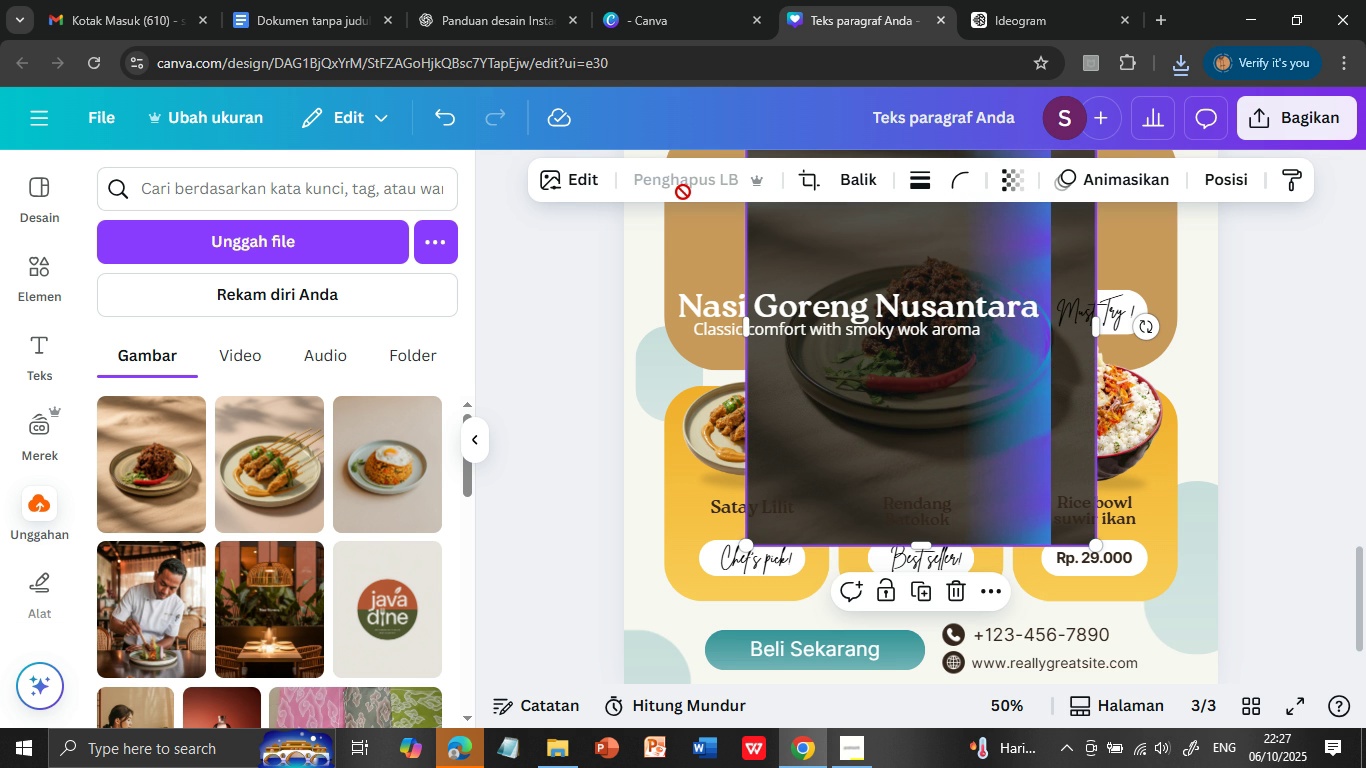 
scroll: coordinate [940, 402], scroll_direction: up, amount: 1.0